 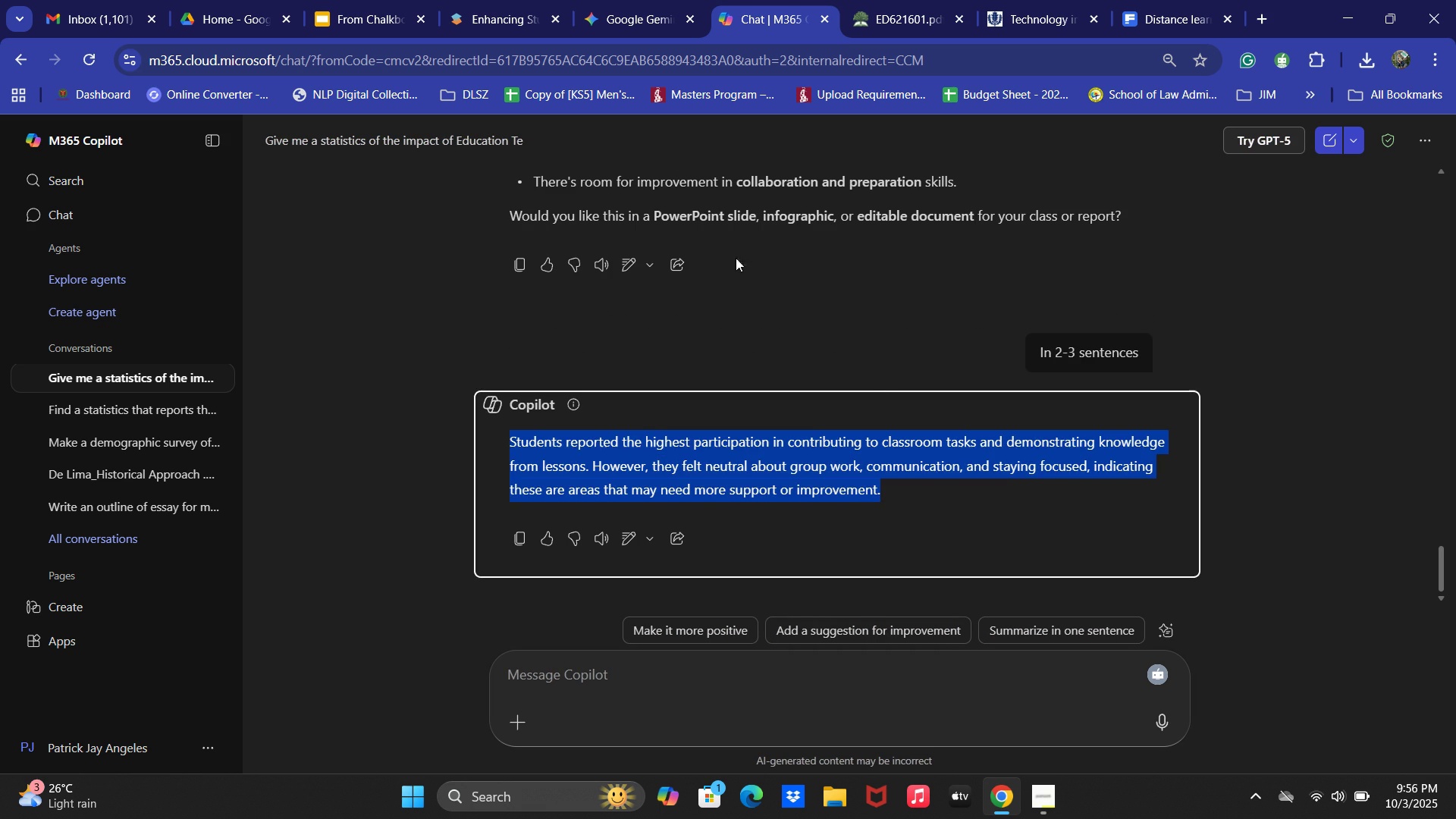 
key(Control+C)
 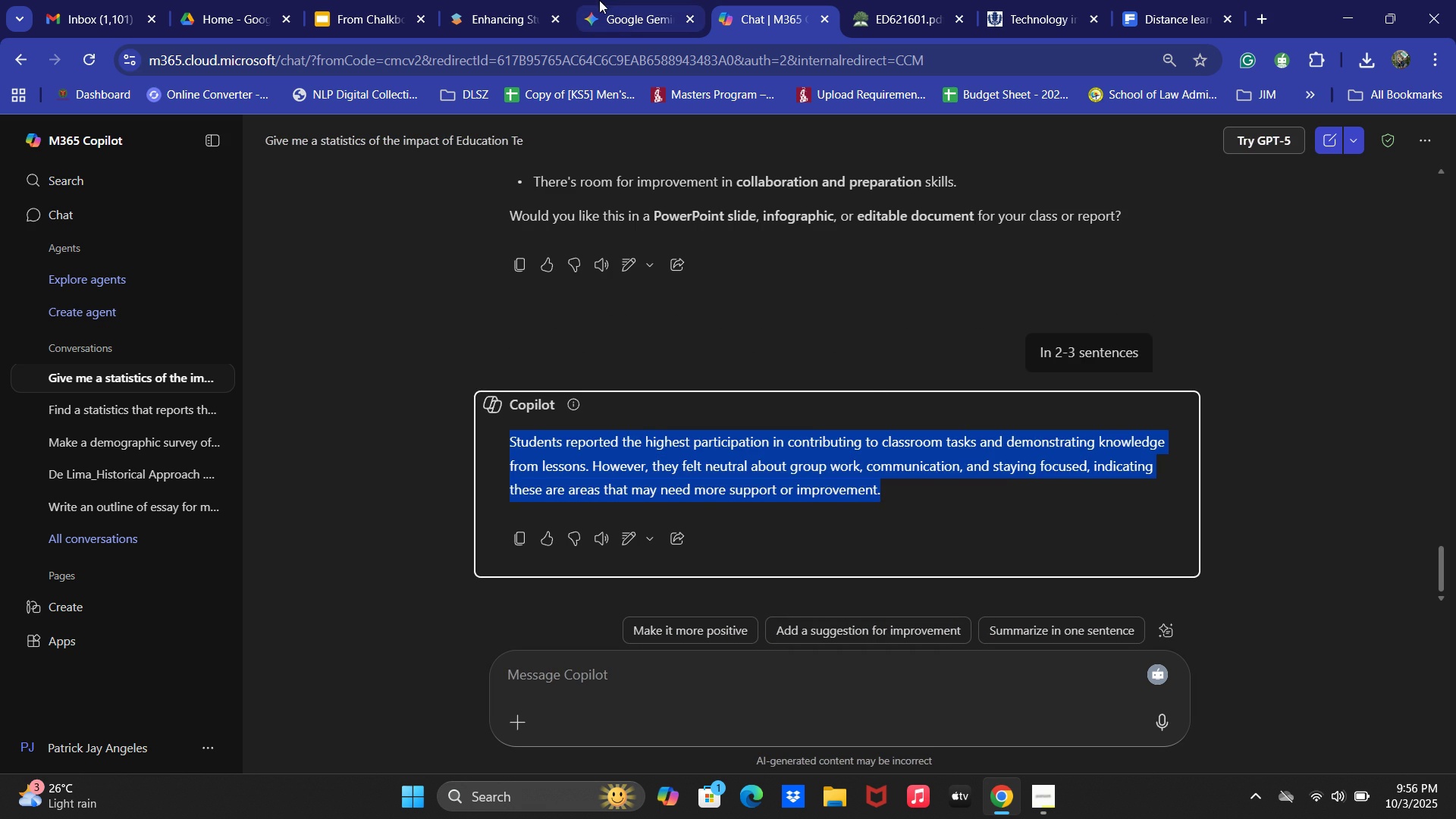 
left_click([599, 0])
 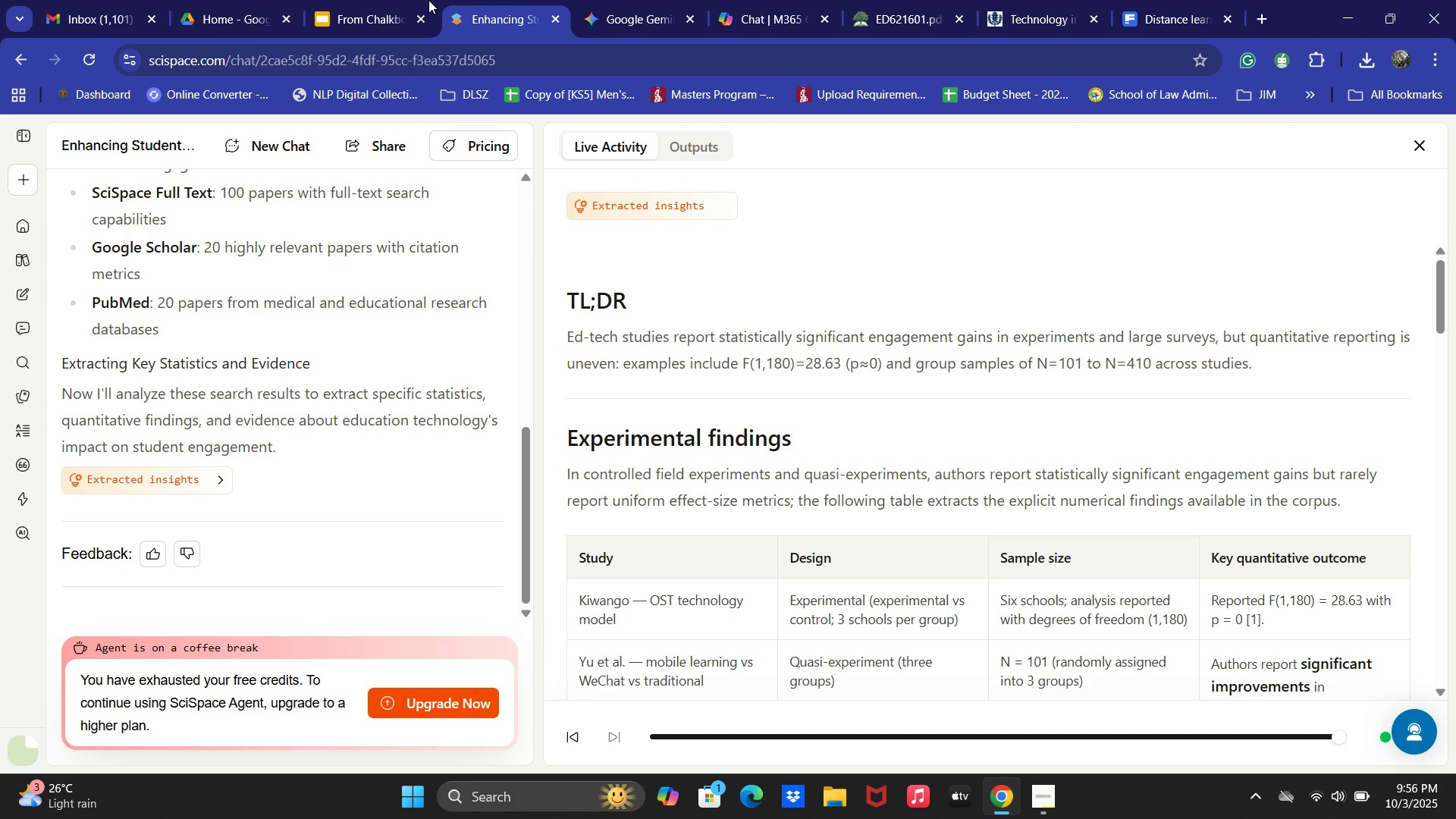 
double_click([378, 0])
 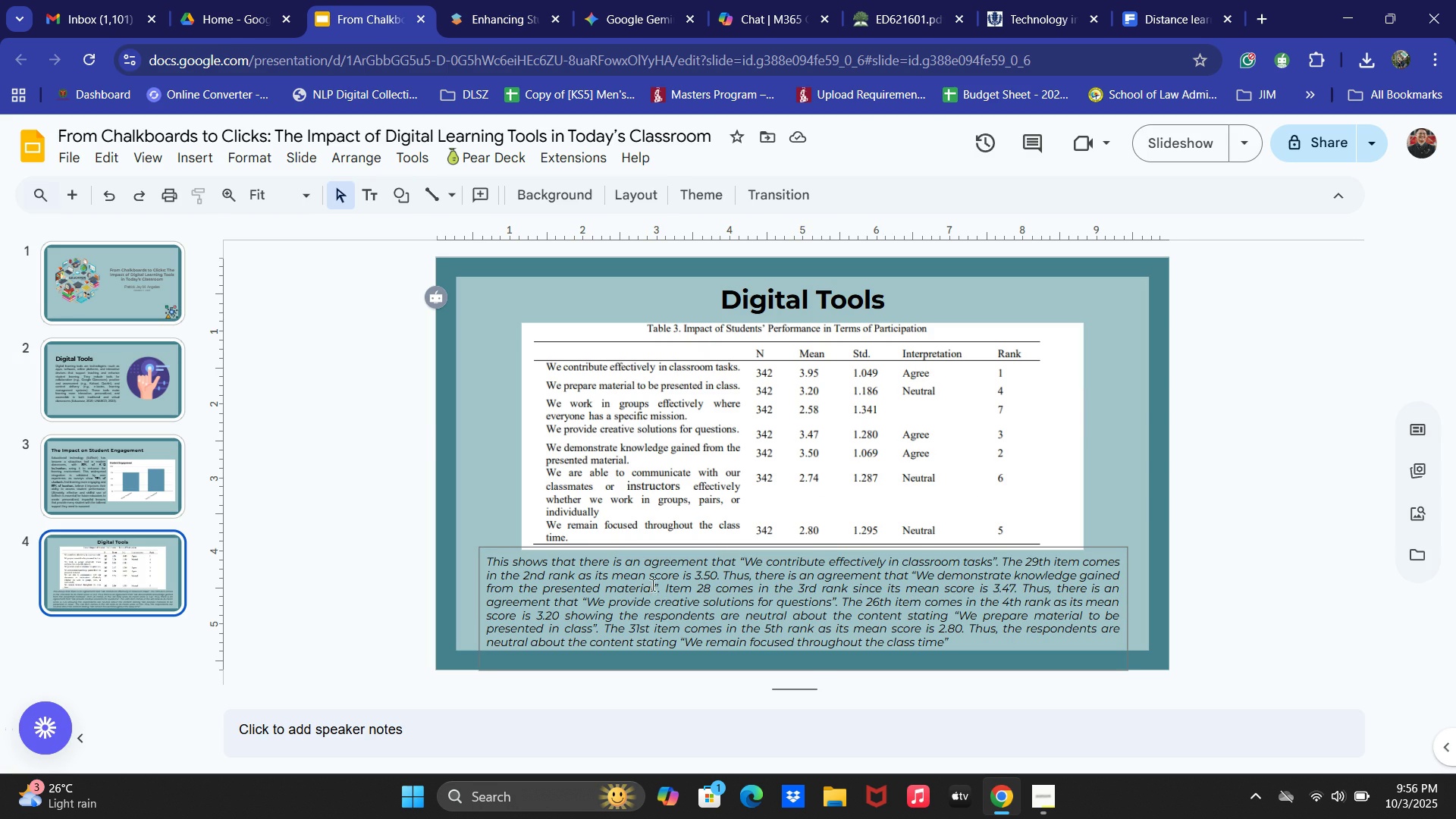 
left_click([642, 592])